 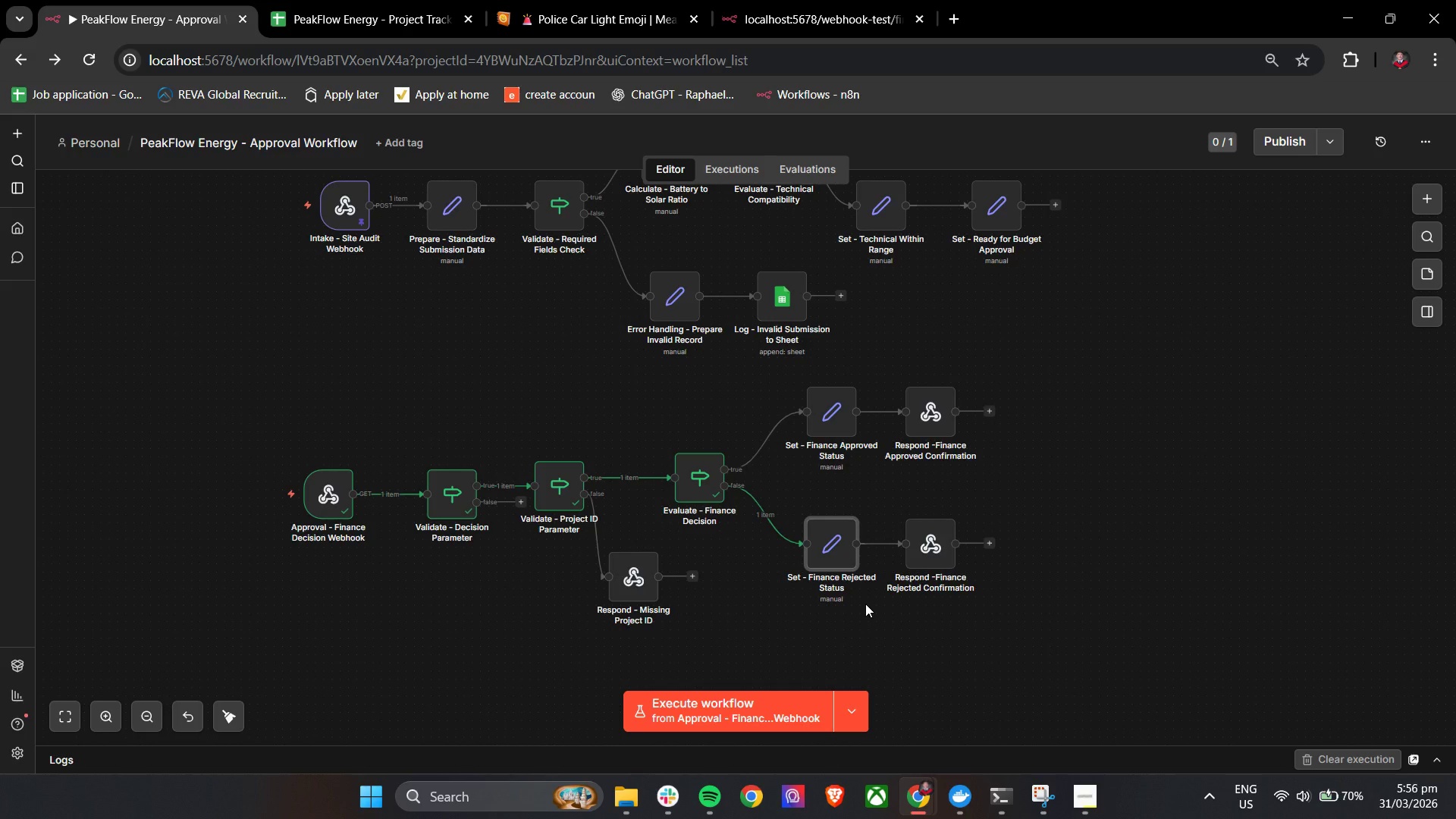 
left_click_drag(start_coordinate=[934, 410], to_coordinate=[1008, 413])
 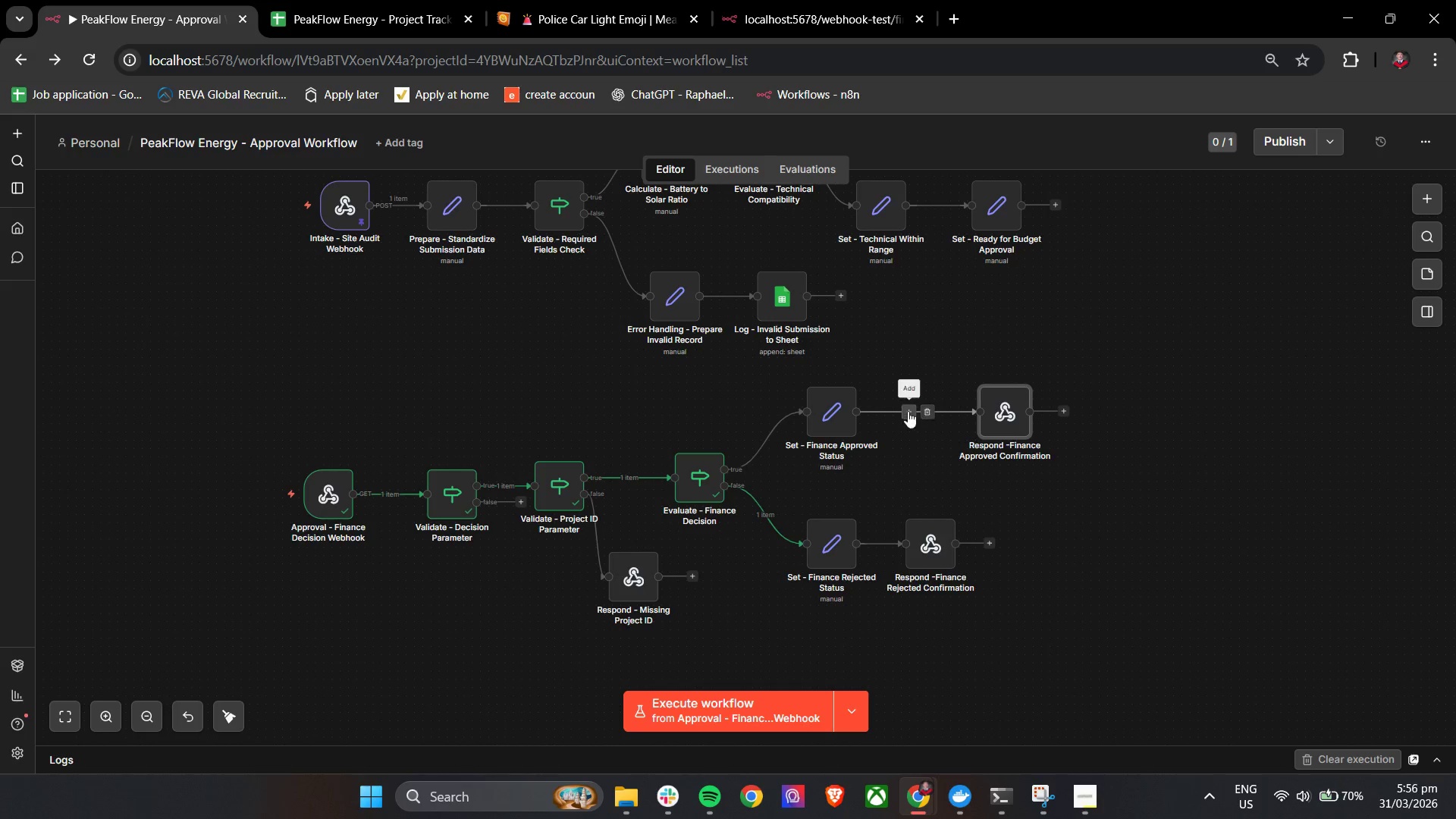 
left_click([908, 411])
 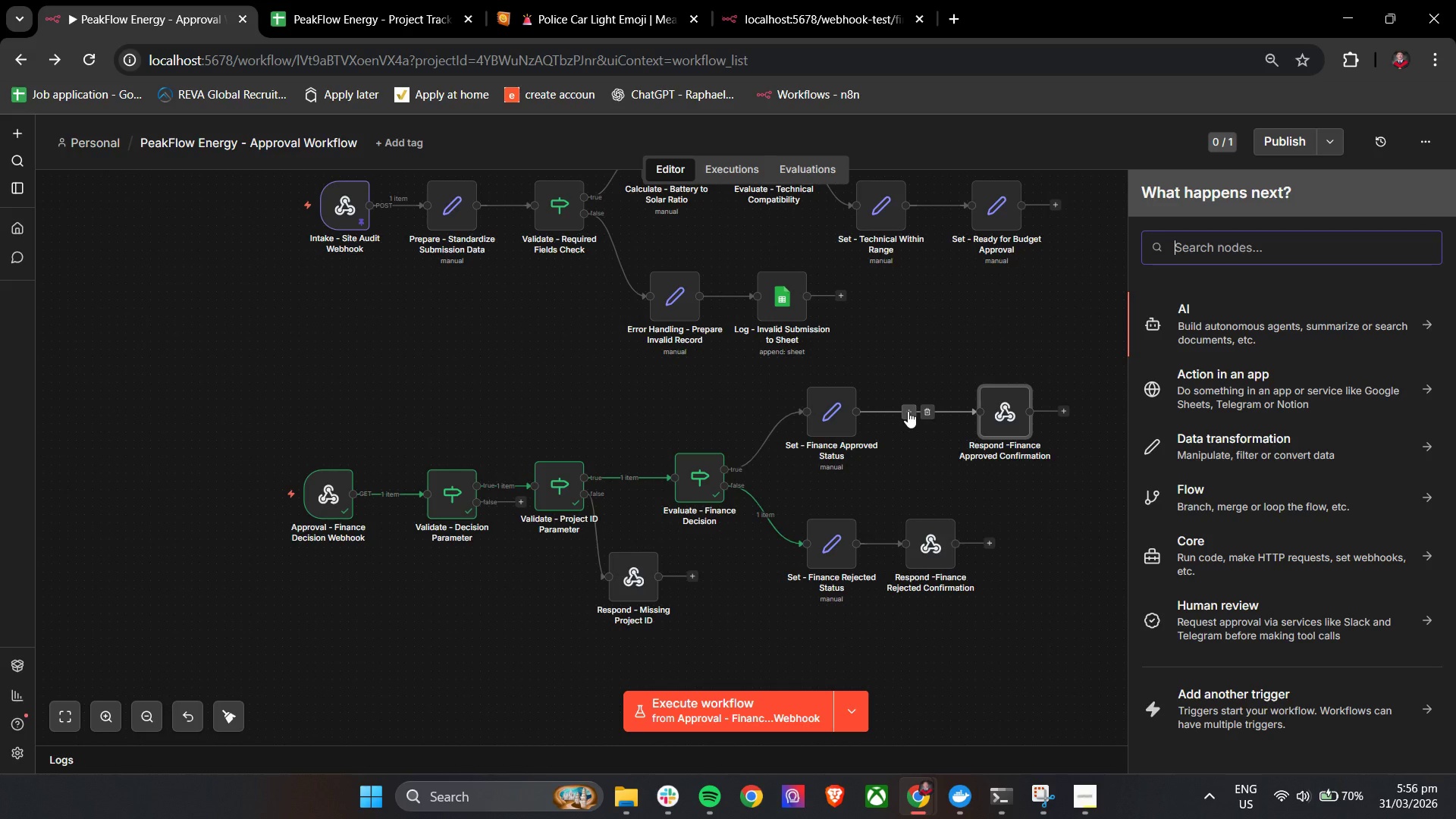 
wait(9.67)
 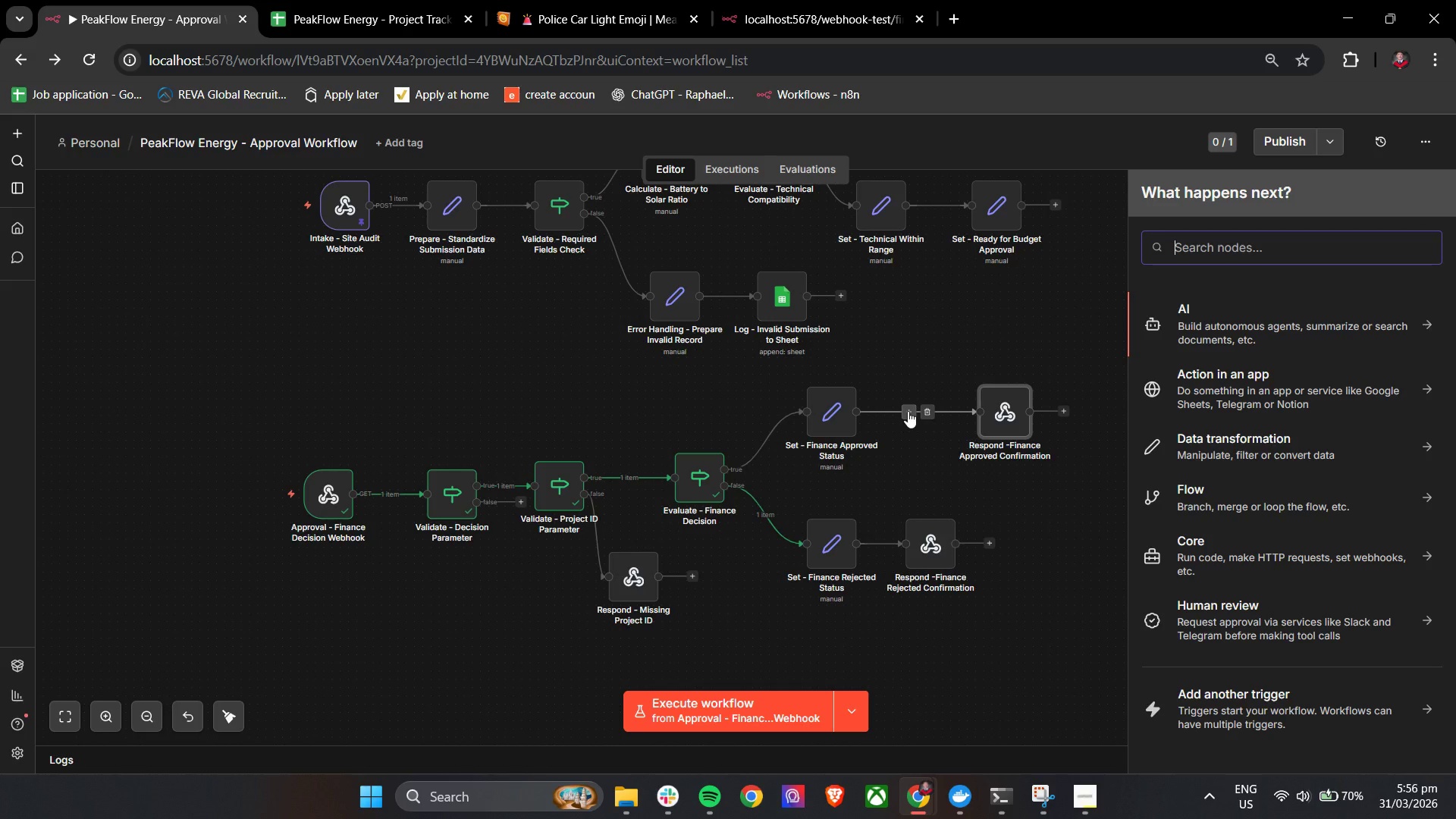 
type(goog)
 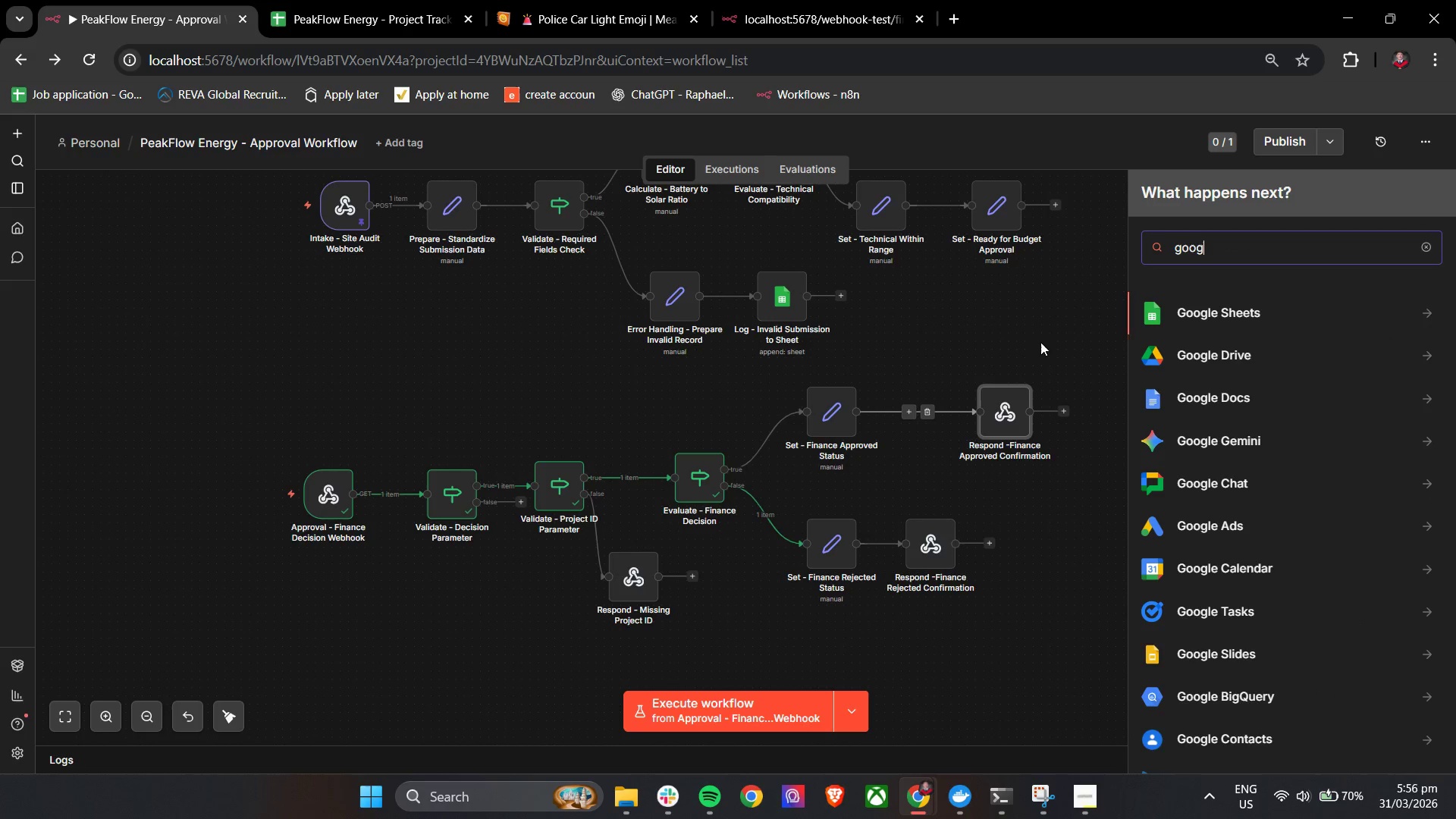 
left_click([1207, 315])
 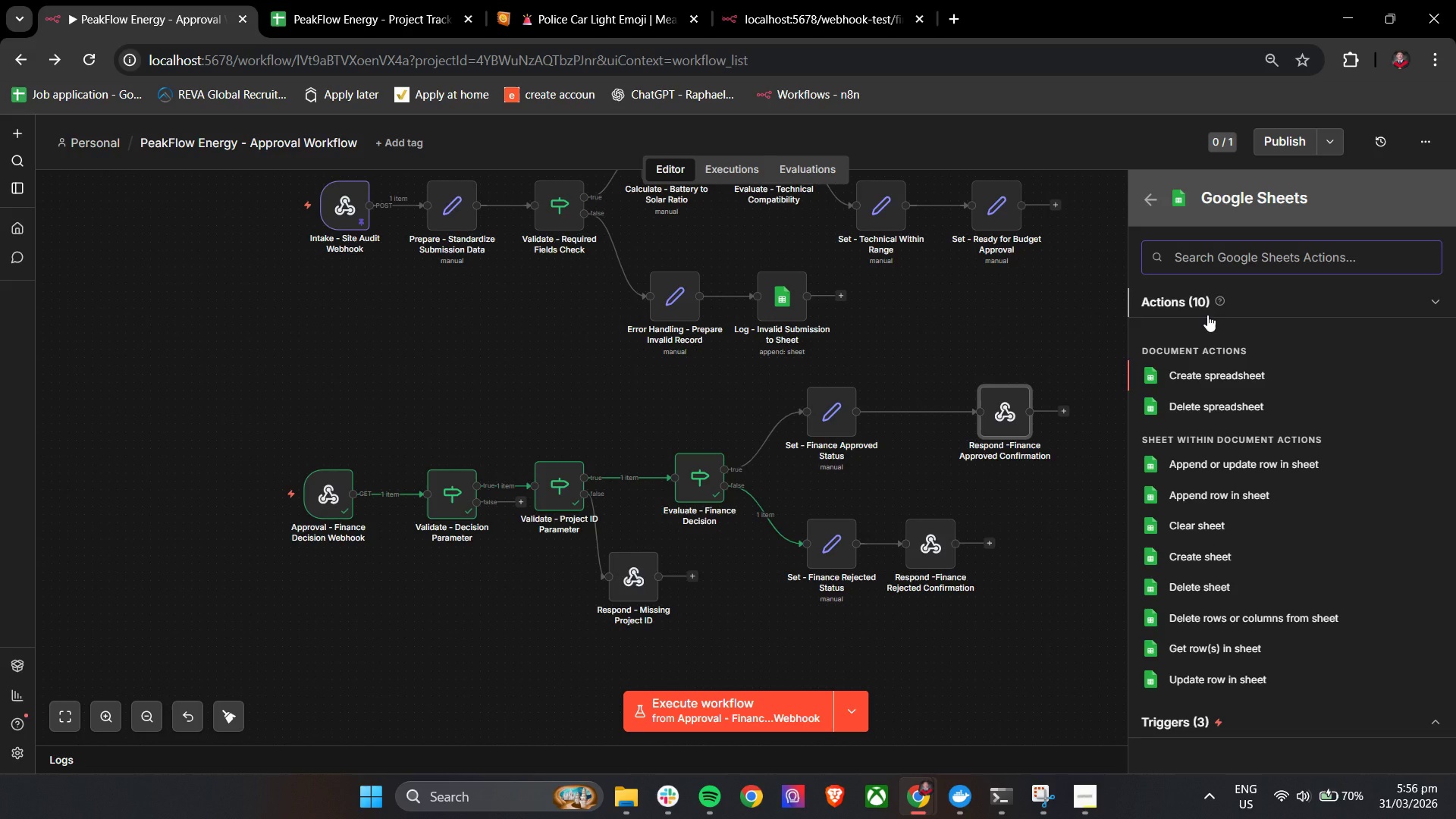 
wait(6.7)
 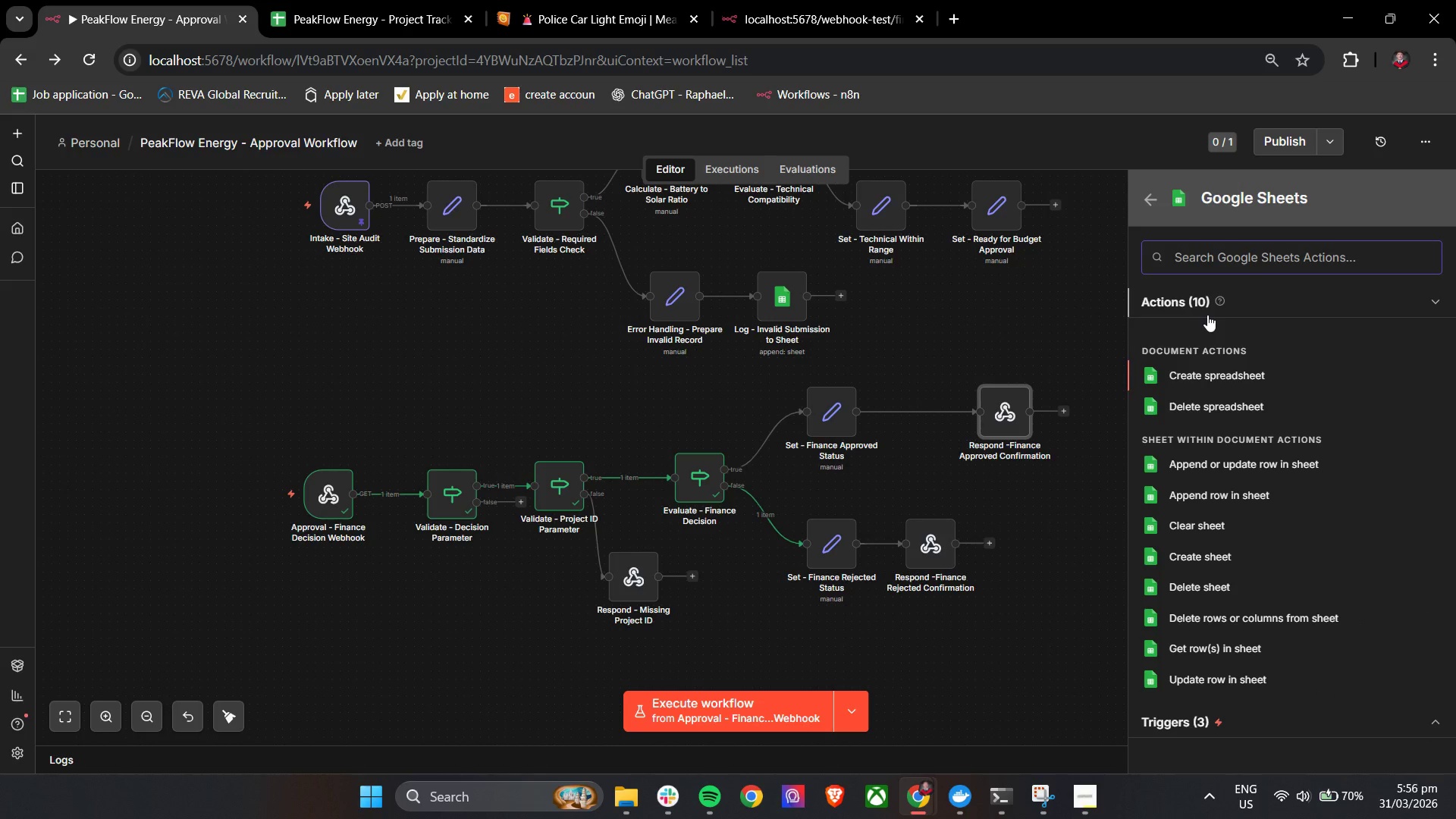 
left_click([1237, 494])
 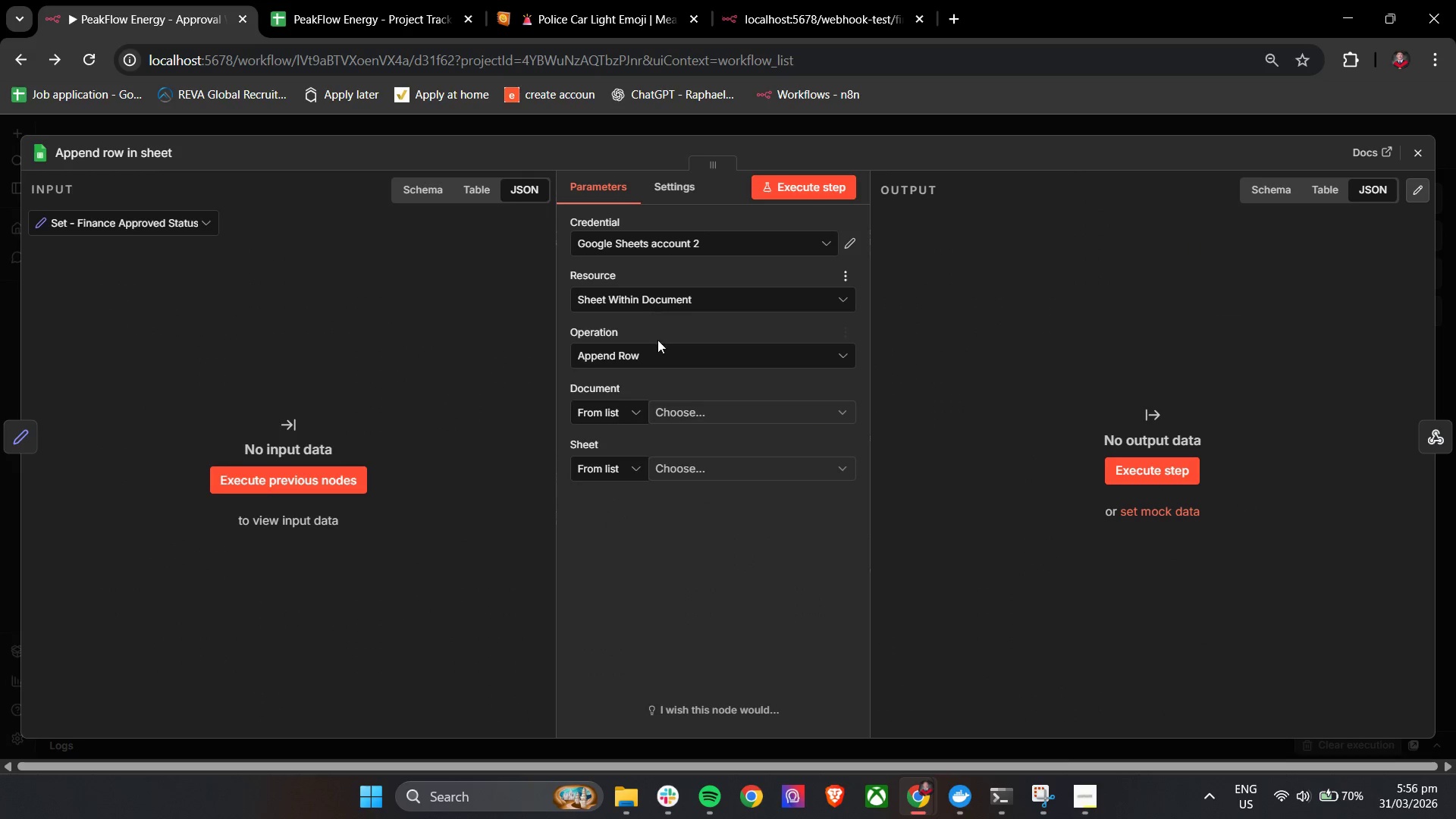 
left_click([688, 408])
 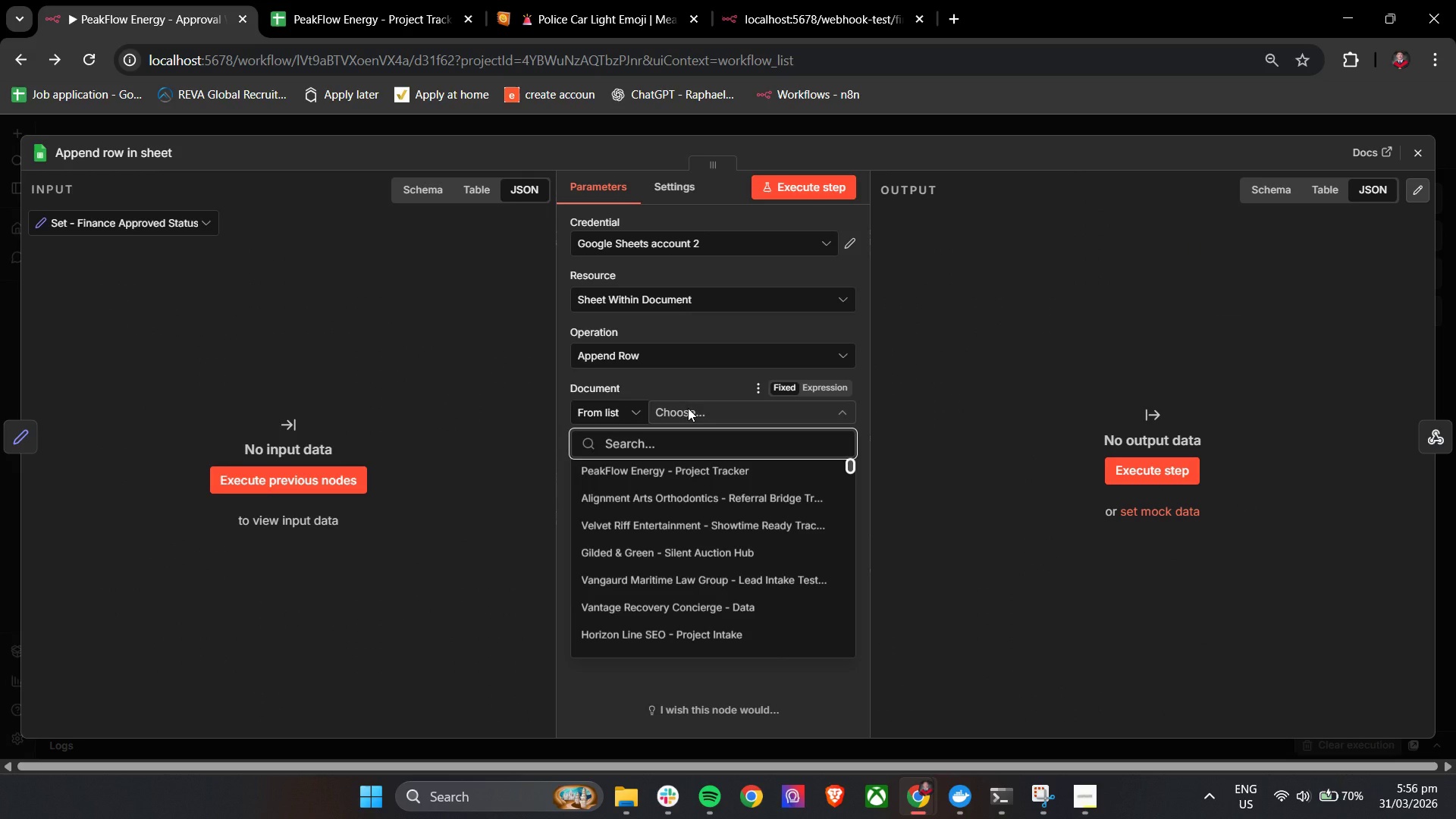 
left_click([679, 474])
 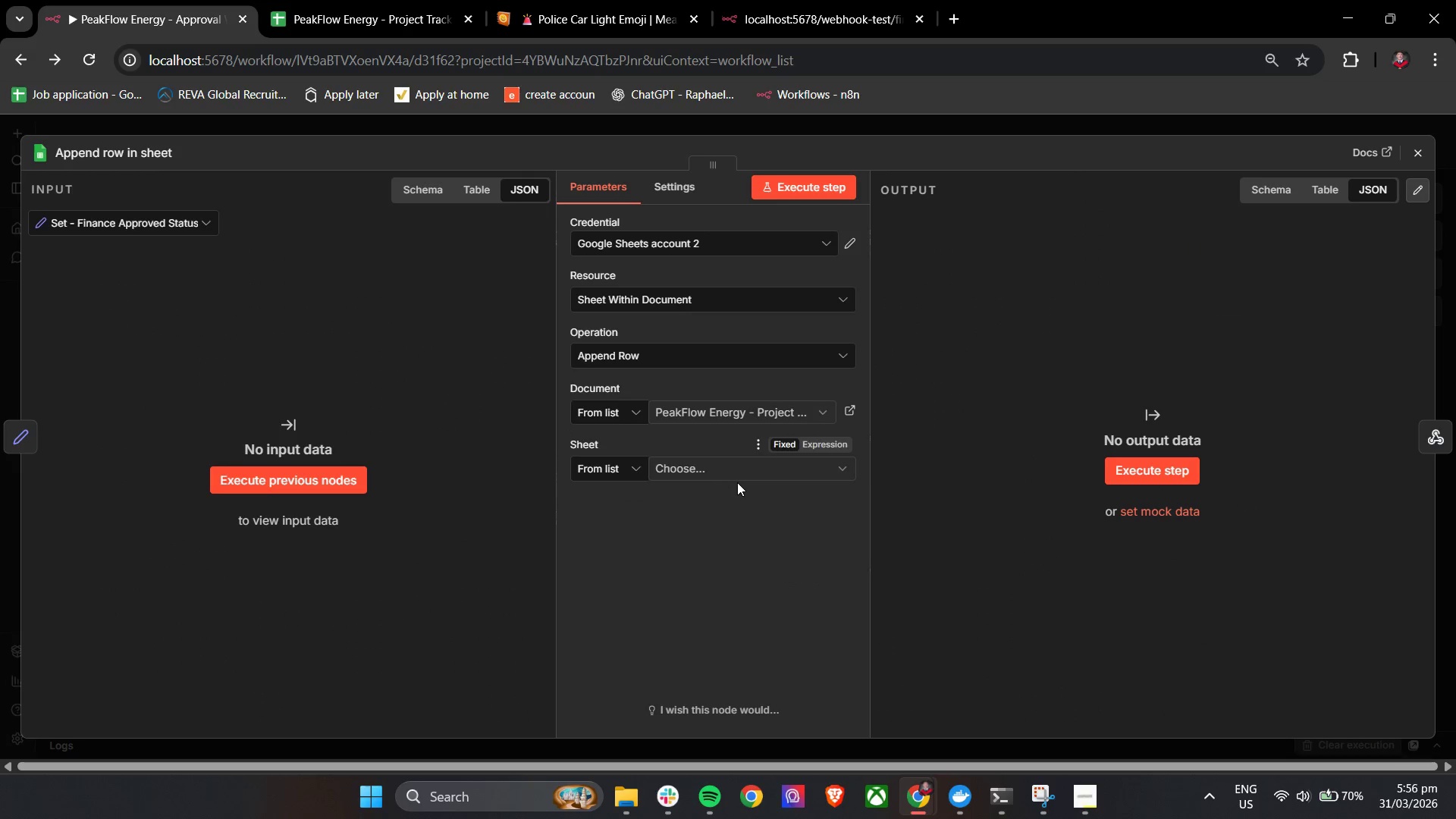 
left_click([736, 478])
 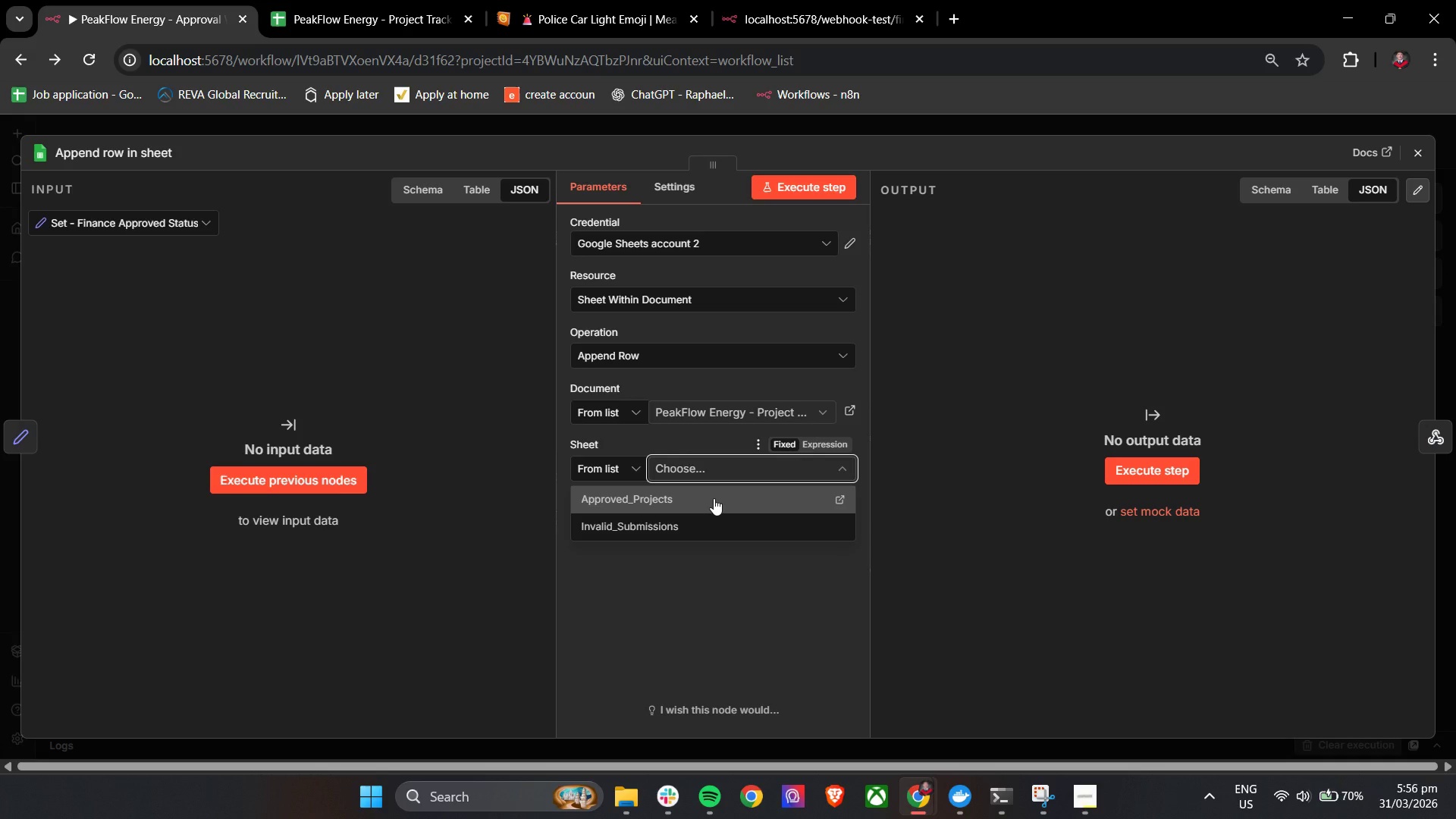 
wait(6.84)
 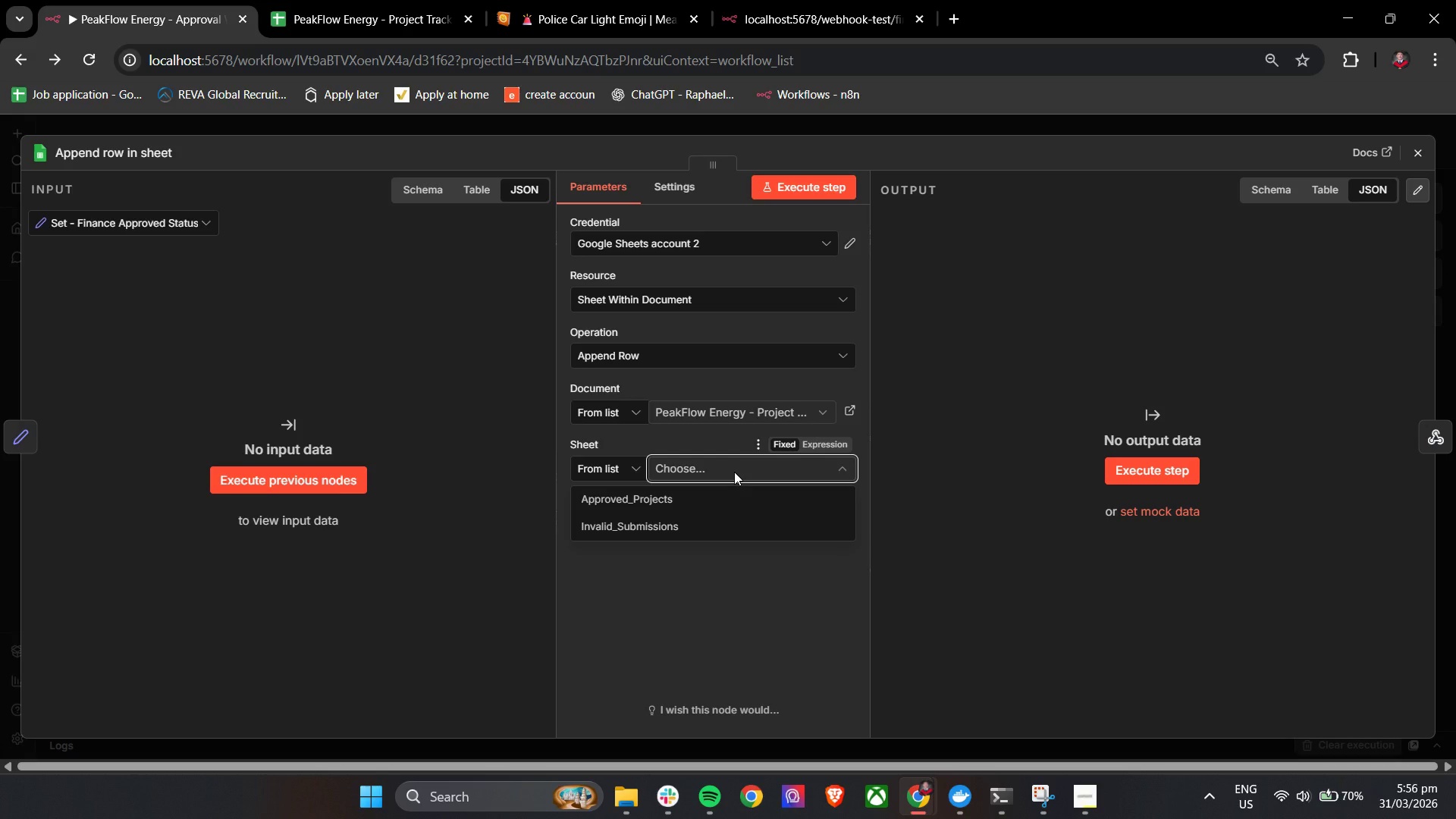 
left_click([568, 430])
 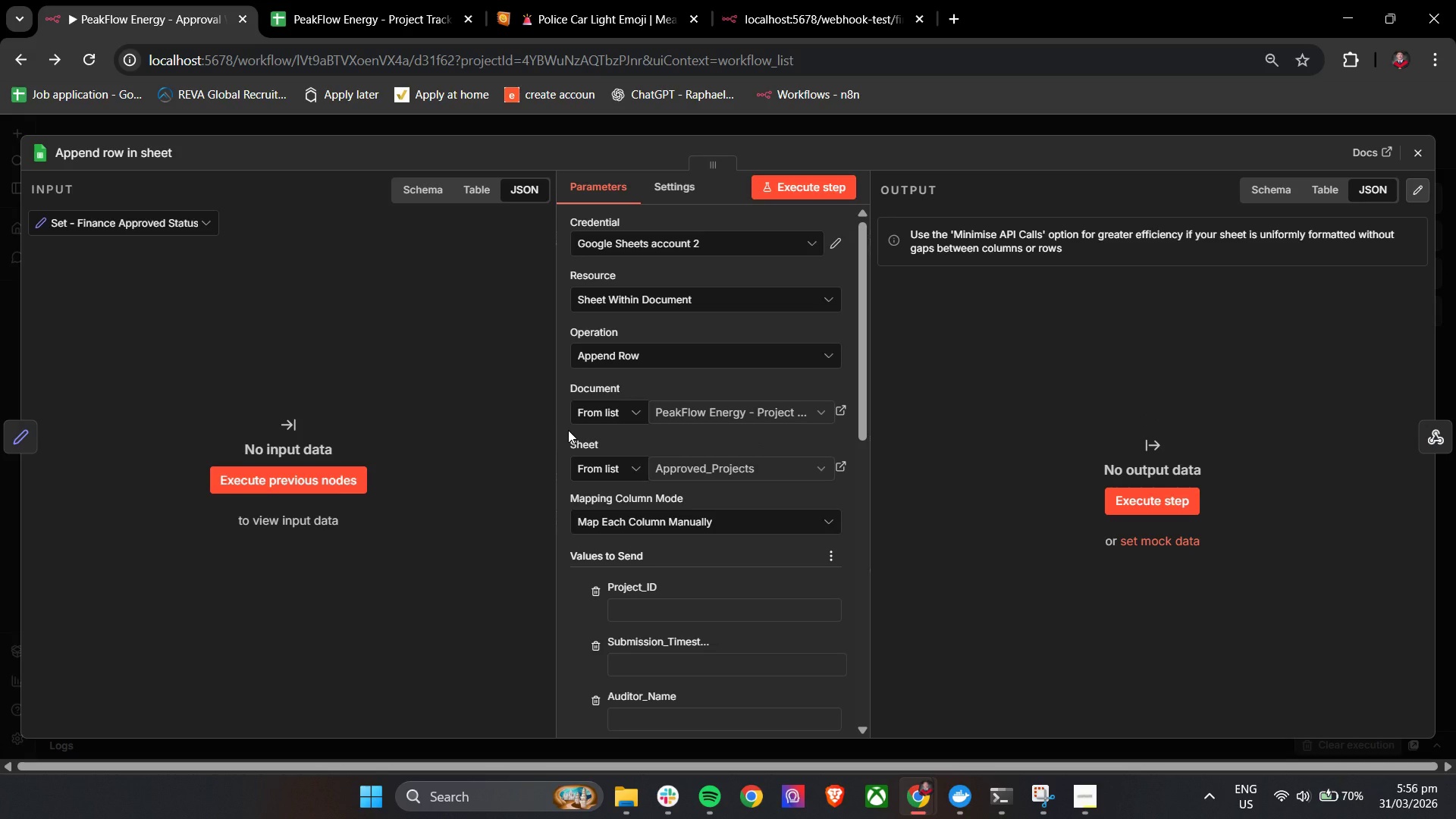 
left_click([136, 149])
 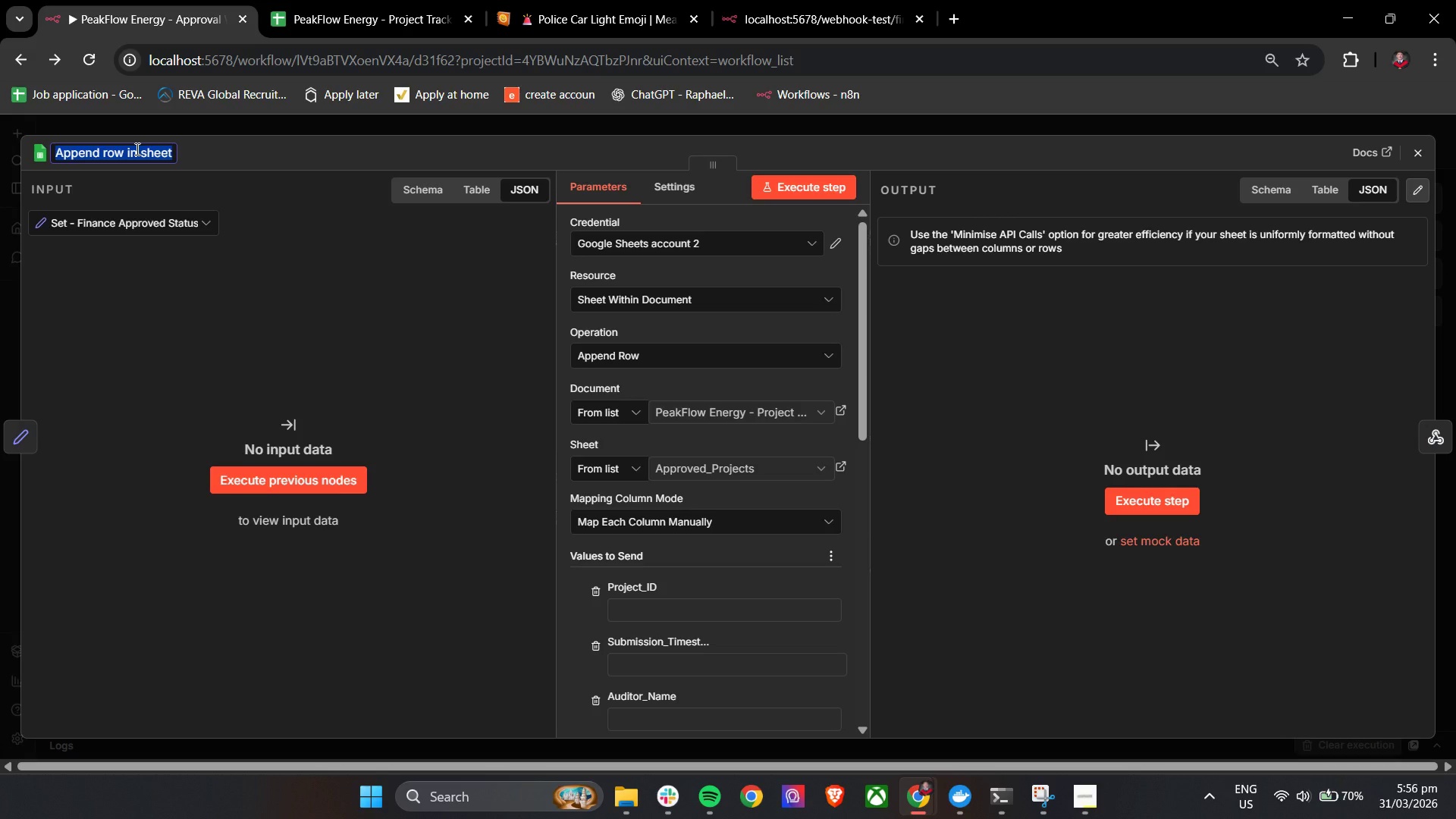 
wait(6.23)
 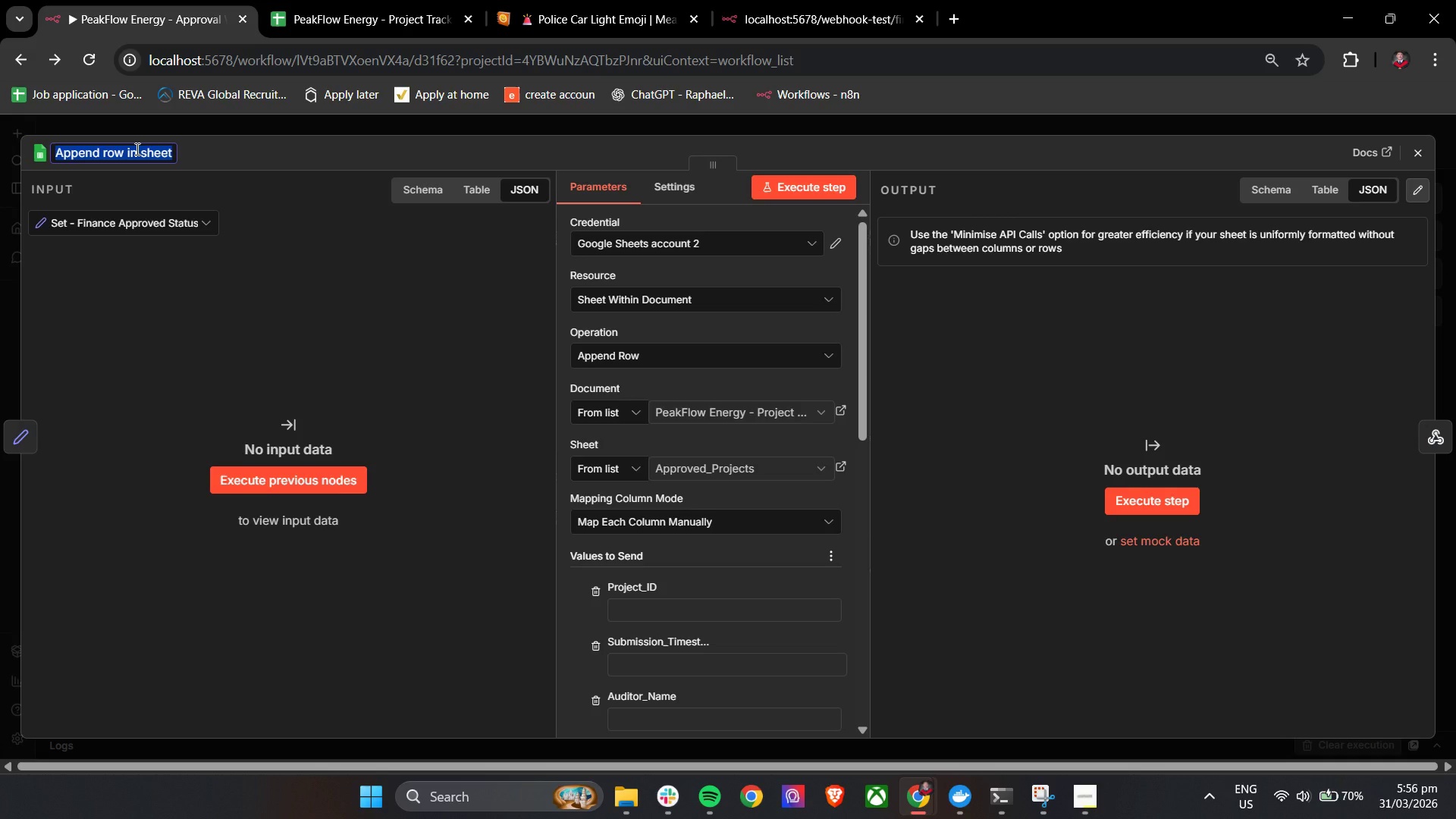 
type(Log- )
key(Backspace)
type( -)
key(Backspace)
key(Backspace)
key(Backspace)
type( - Approved Projects to sheet)
 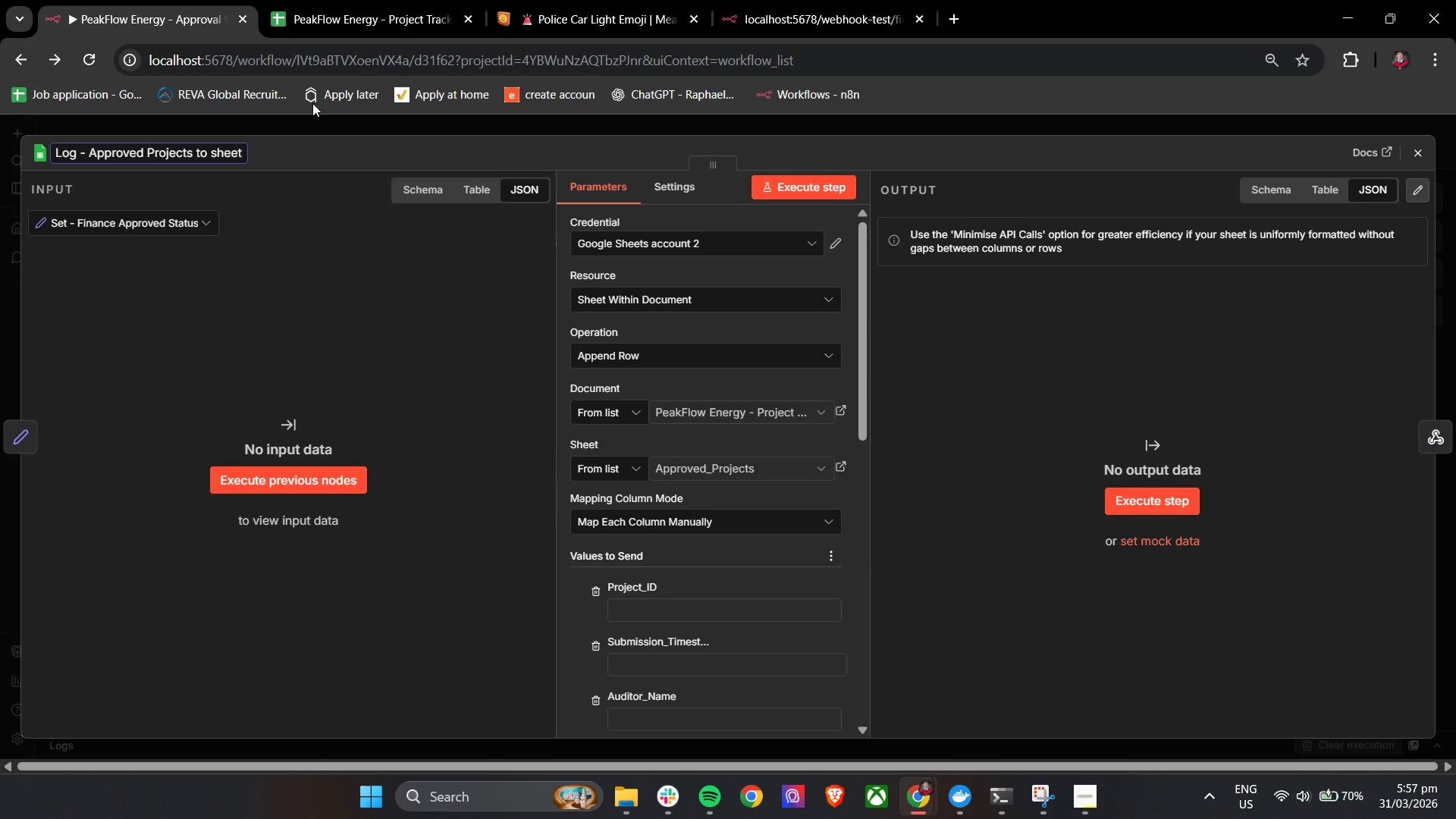 
left_click([347, 146])
 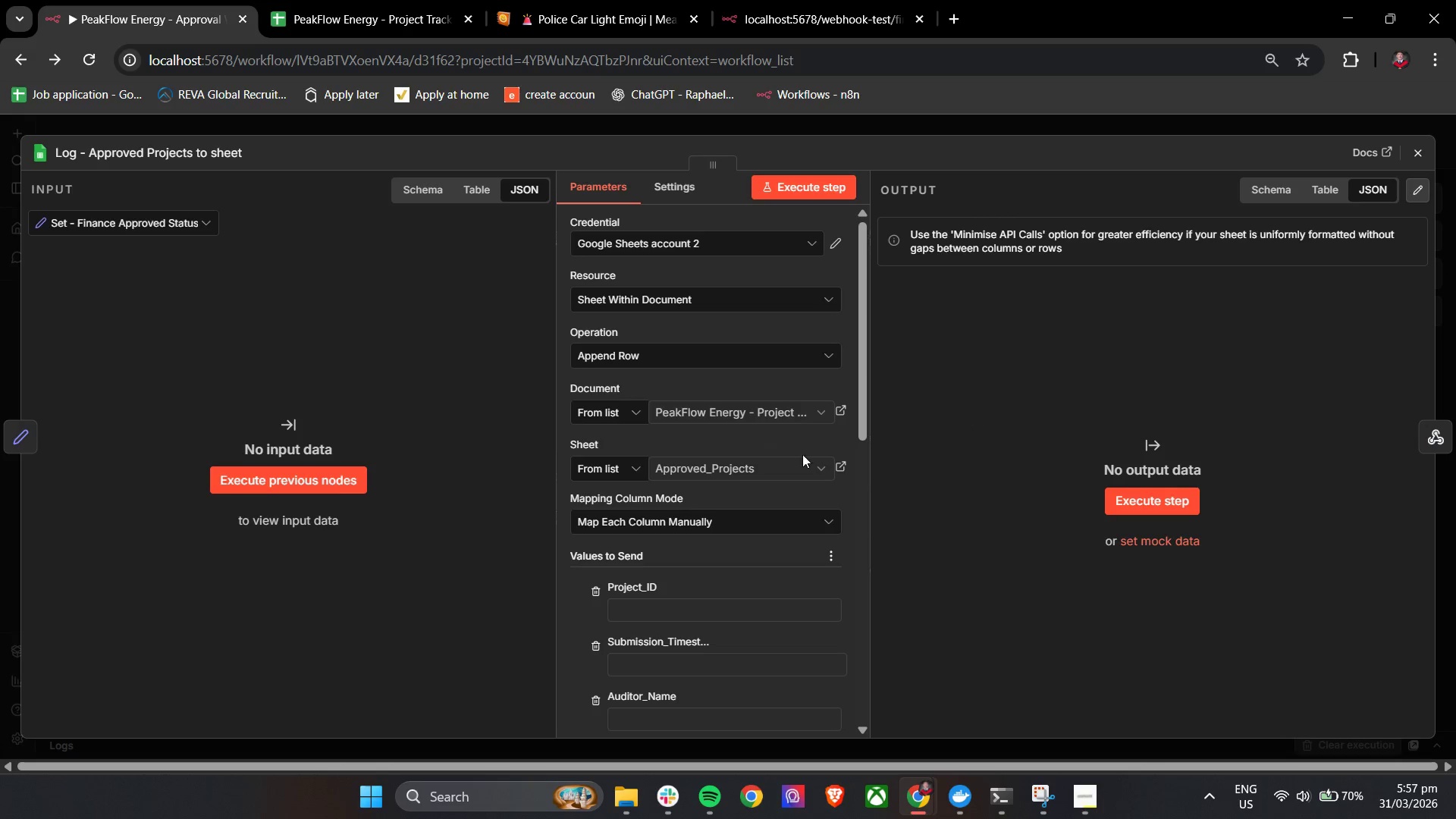 
scroll: coordinate [777, 454], scroll_direction: down, amount: 2.0
 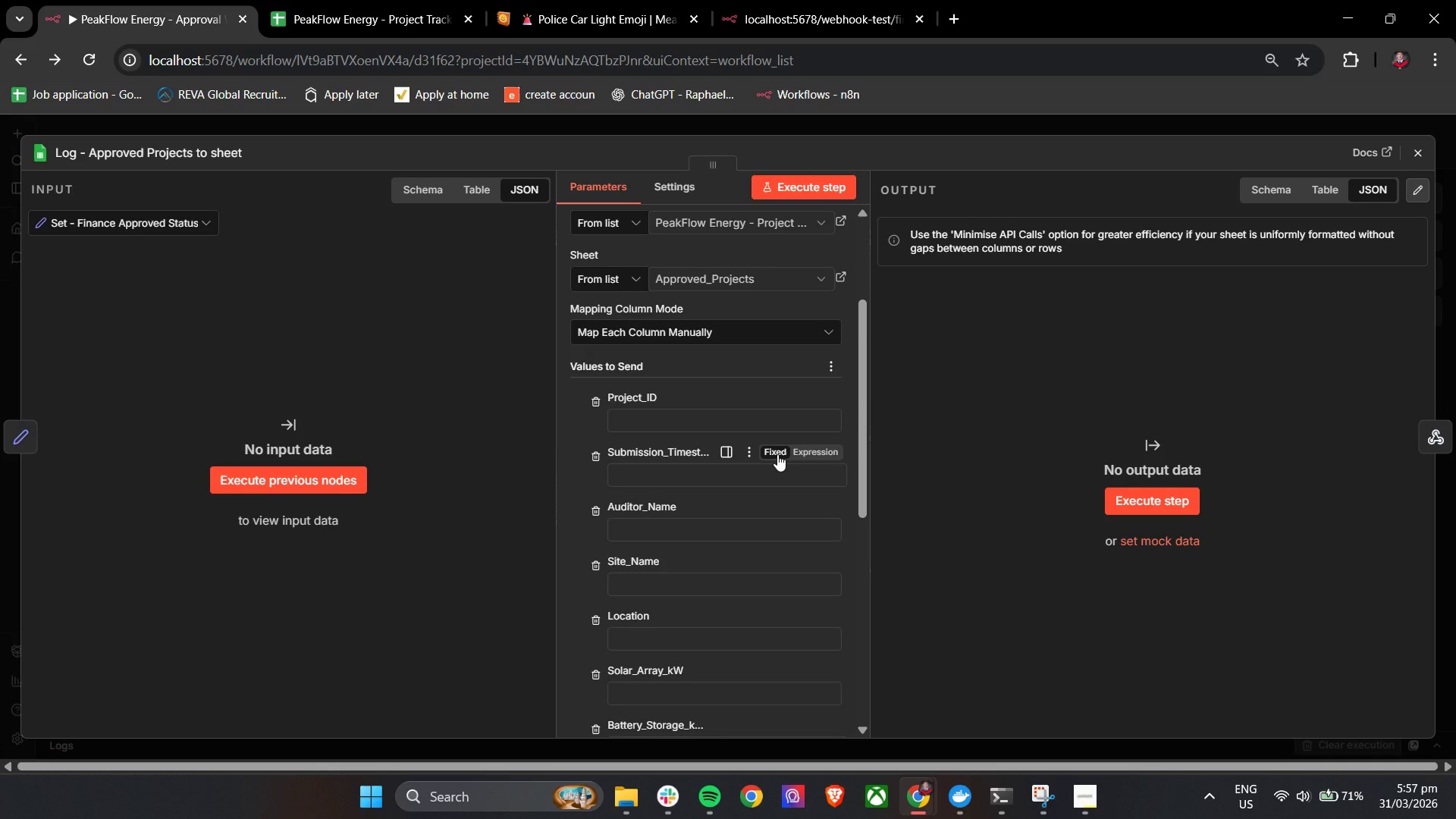 
wait(10.81)
 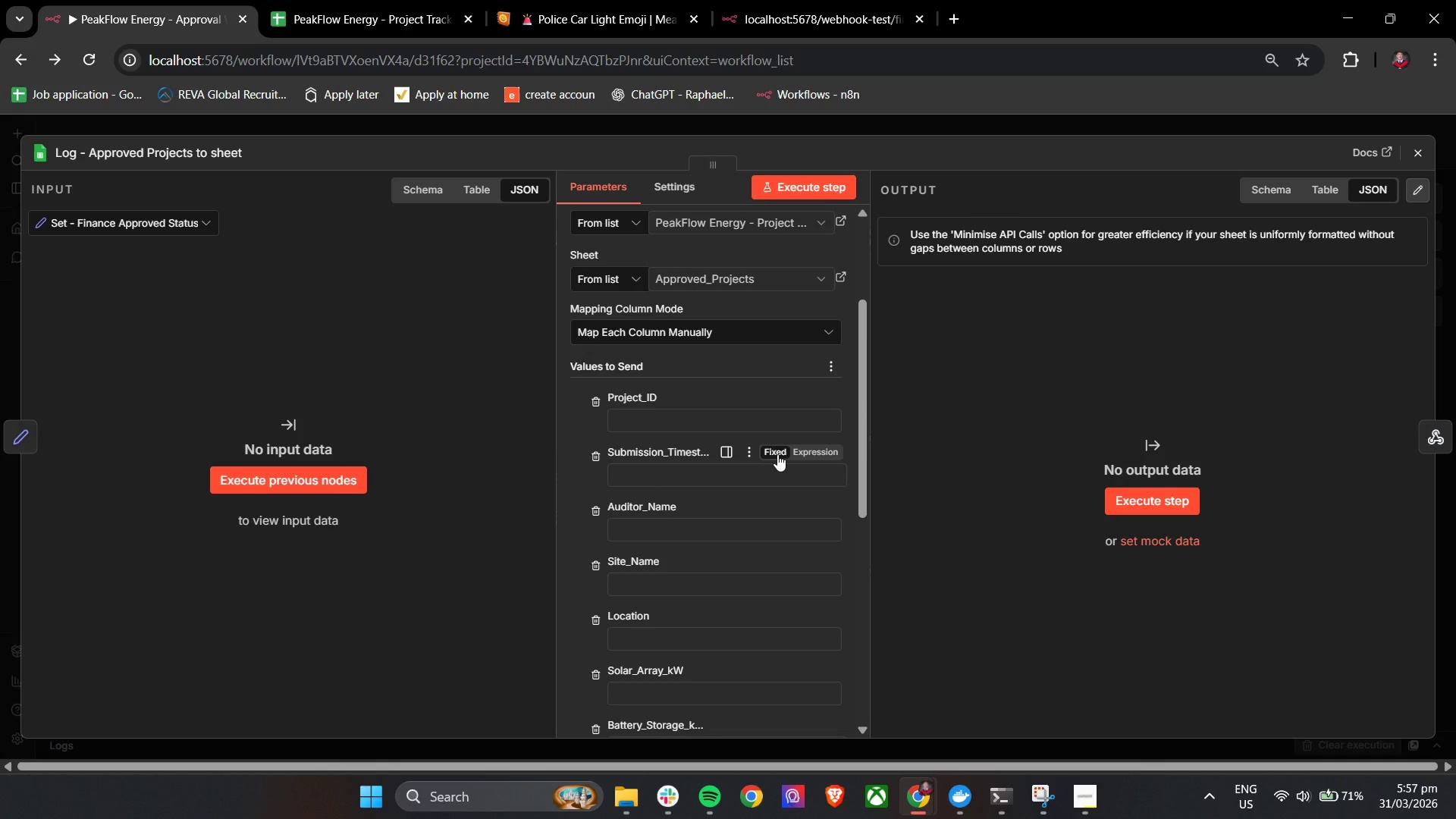 
scroll: coordinate [777, 454], scroll_direction: down, amount: 1.0
 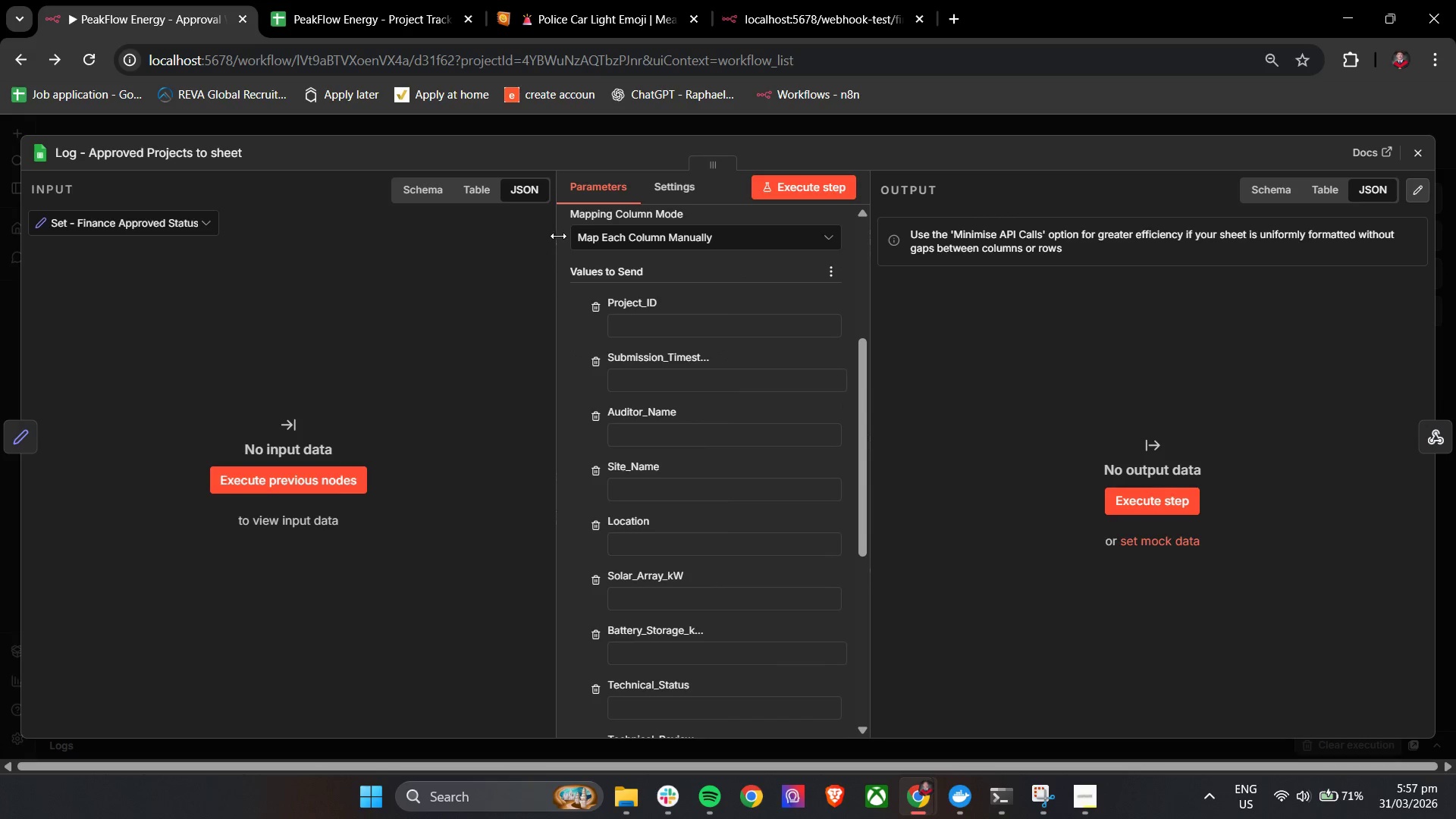 
left_click([563, 234])
 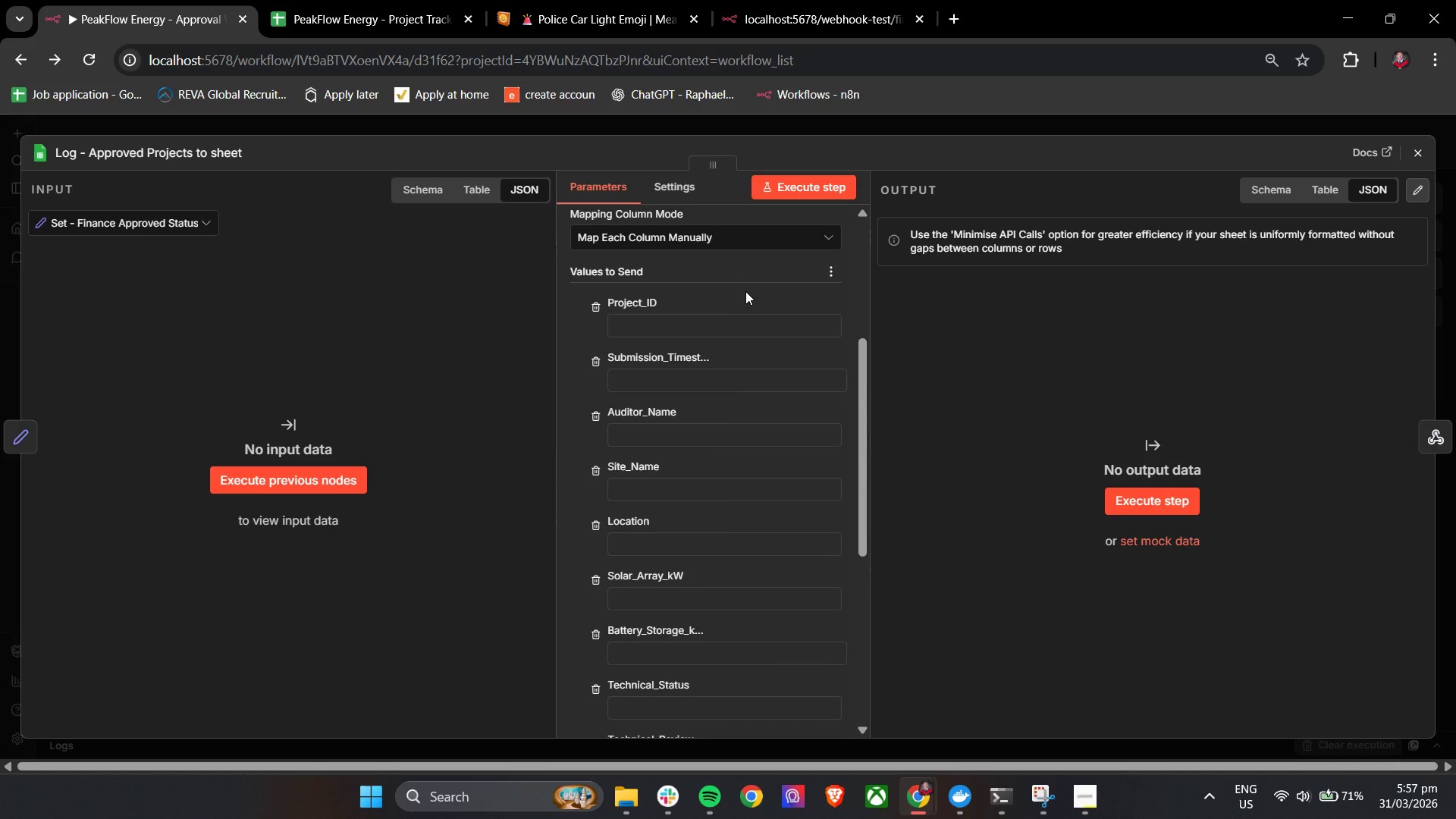 
wait(30.05)
 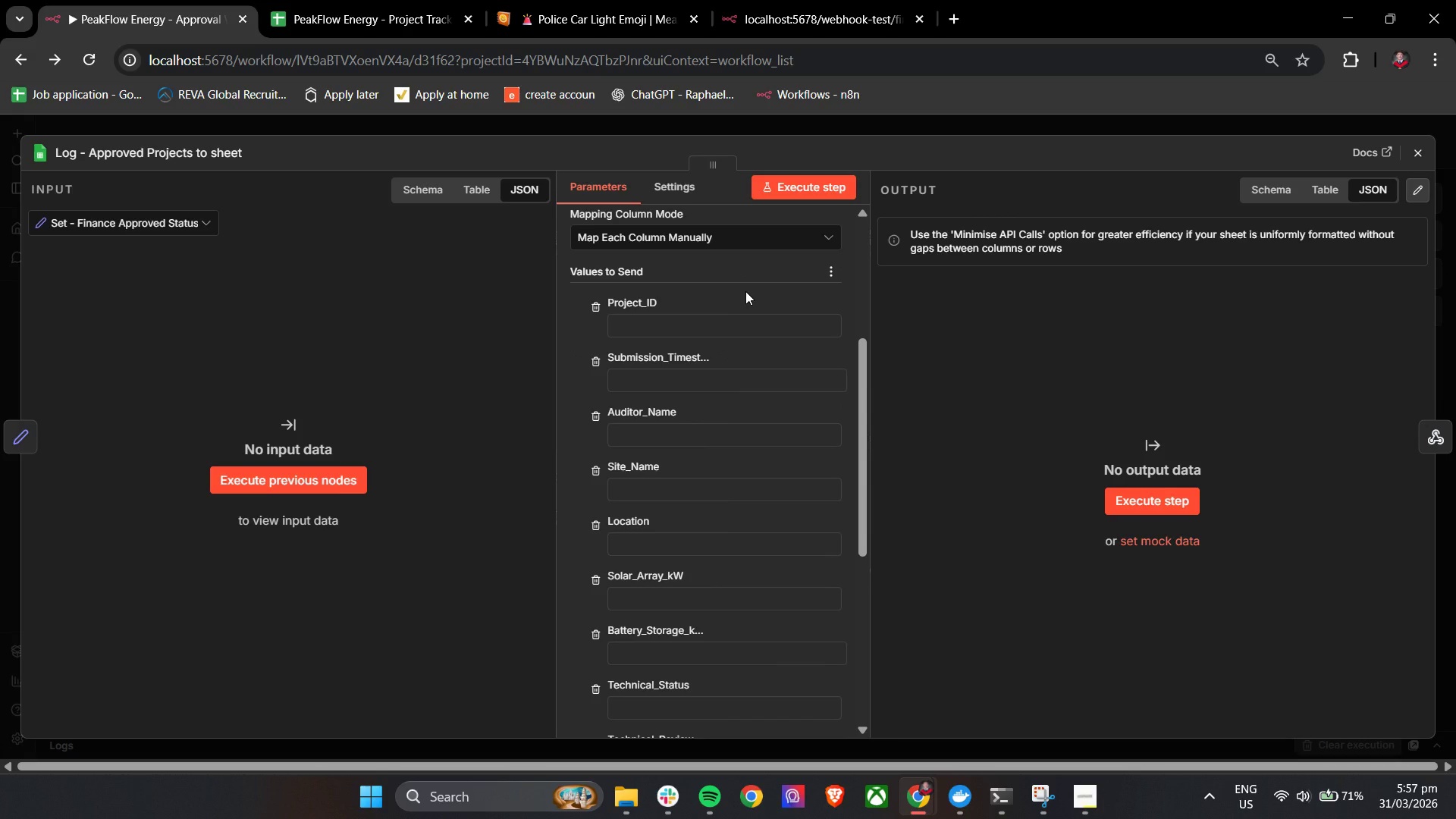 
scroll: coordinate [745, 291], scroll_direction: down, amount: 3.0
 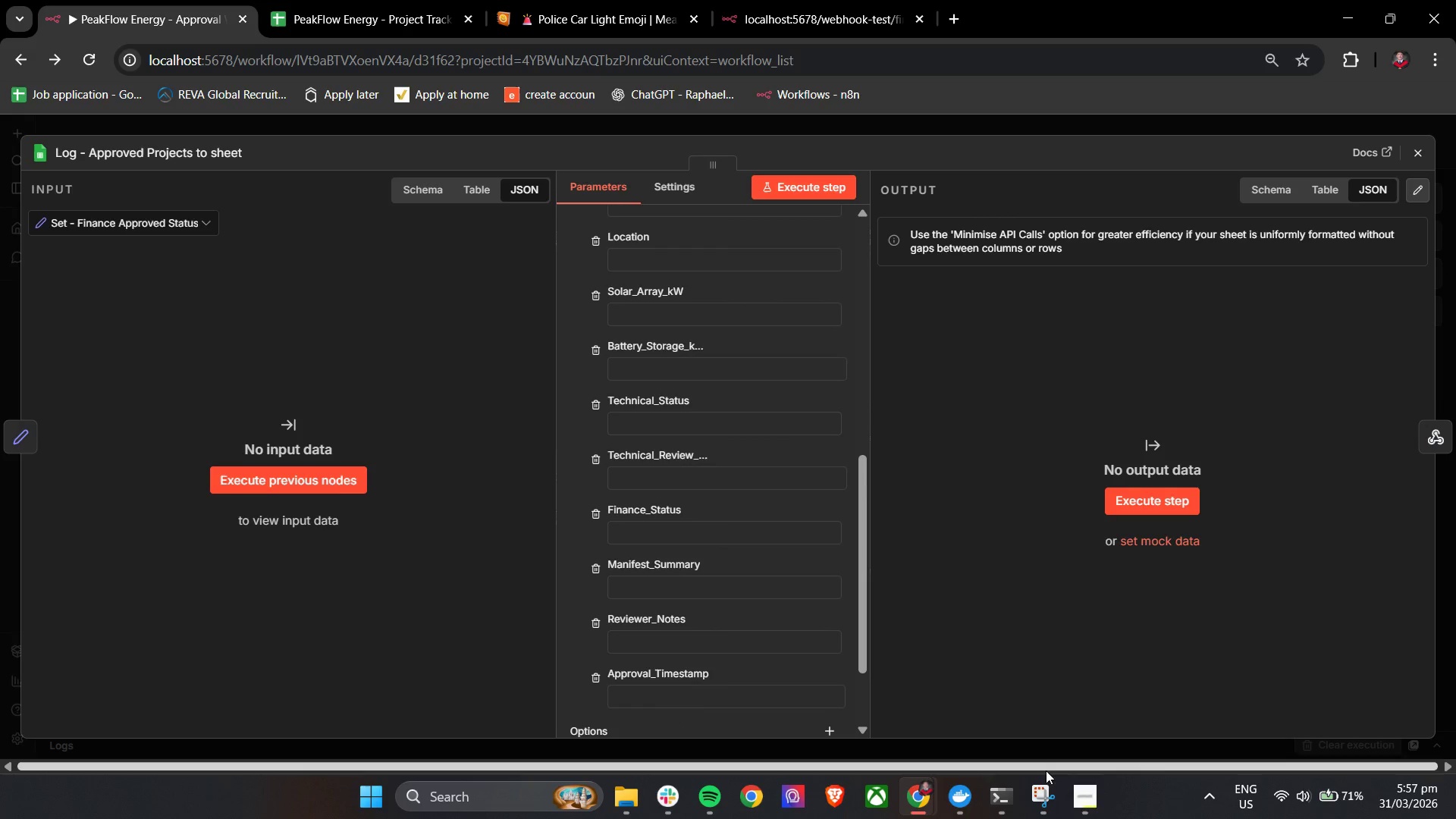 
left_click([1097, 800])